 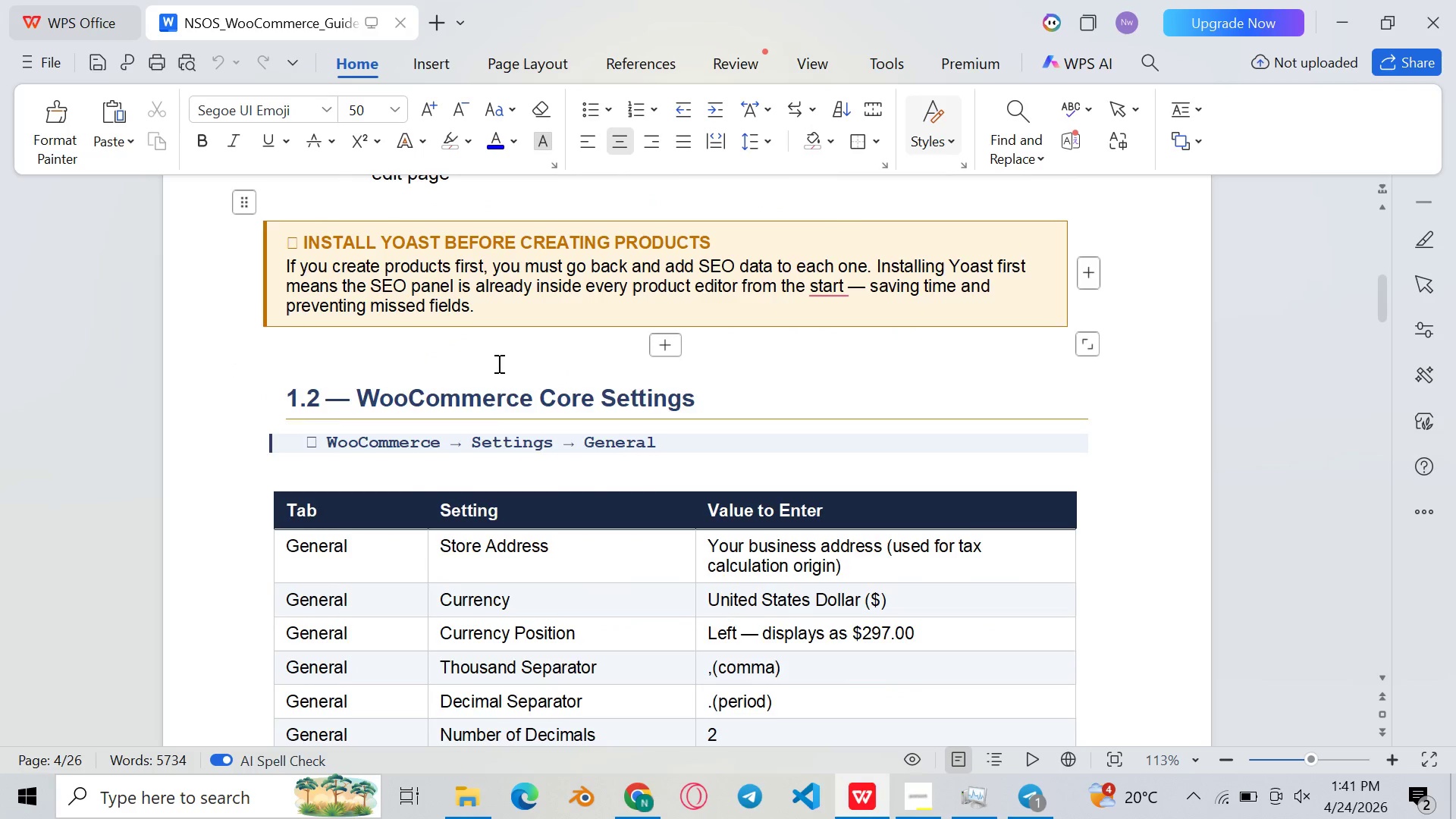 
scroll: coordinate [499, 366], scroll_direction: down, amount: 13.0
 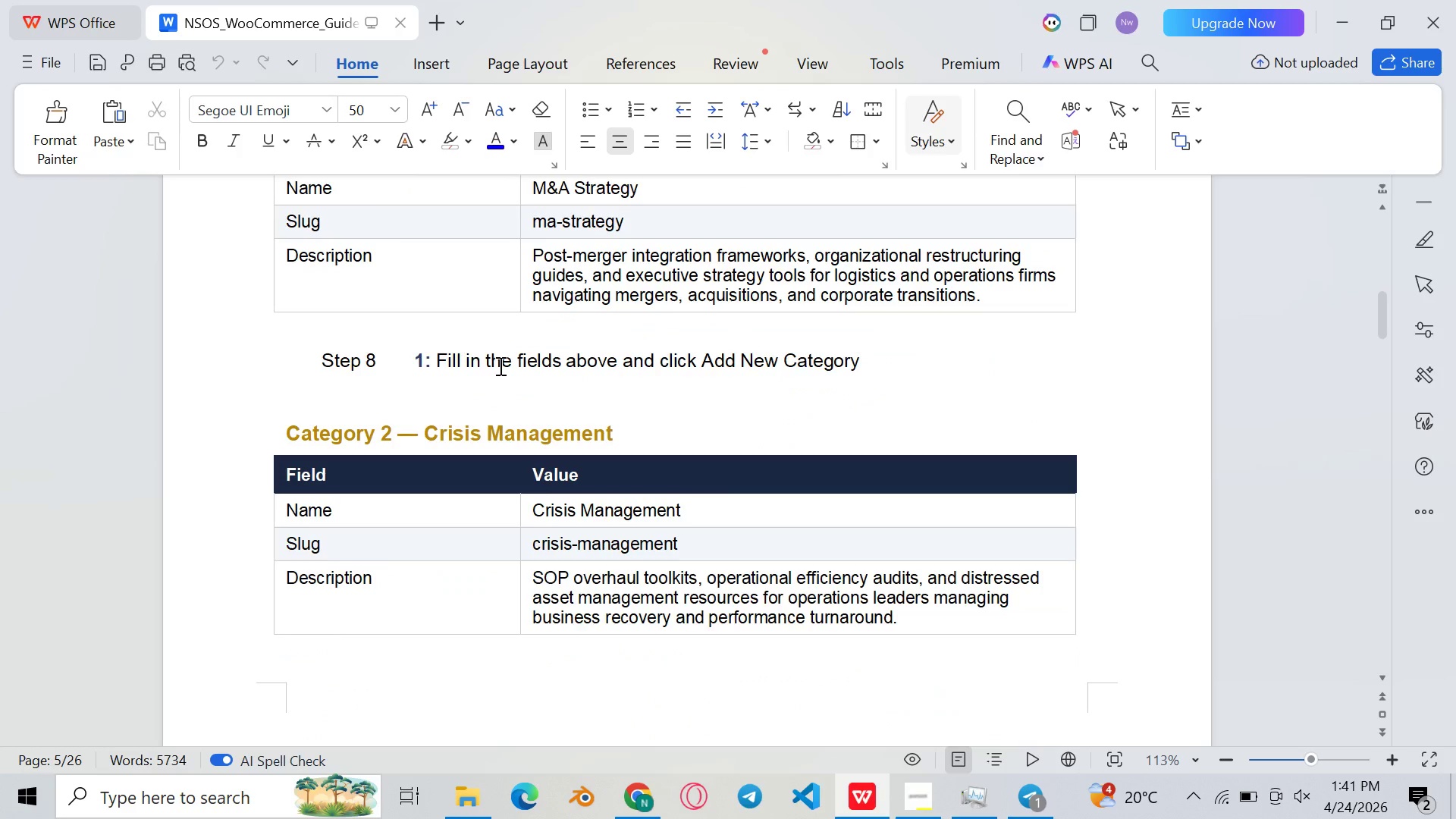 
scroll: coordinate [499, 366], scroll_direction: up, amount: 8.0
 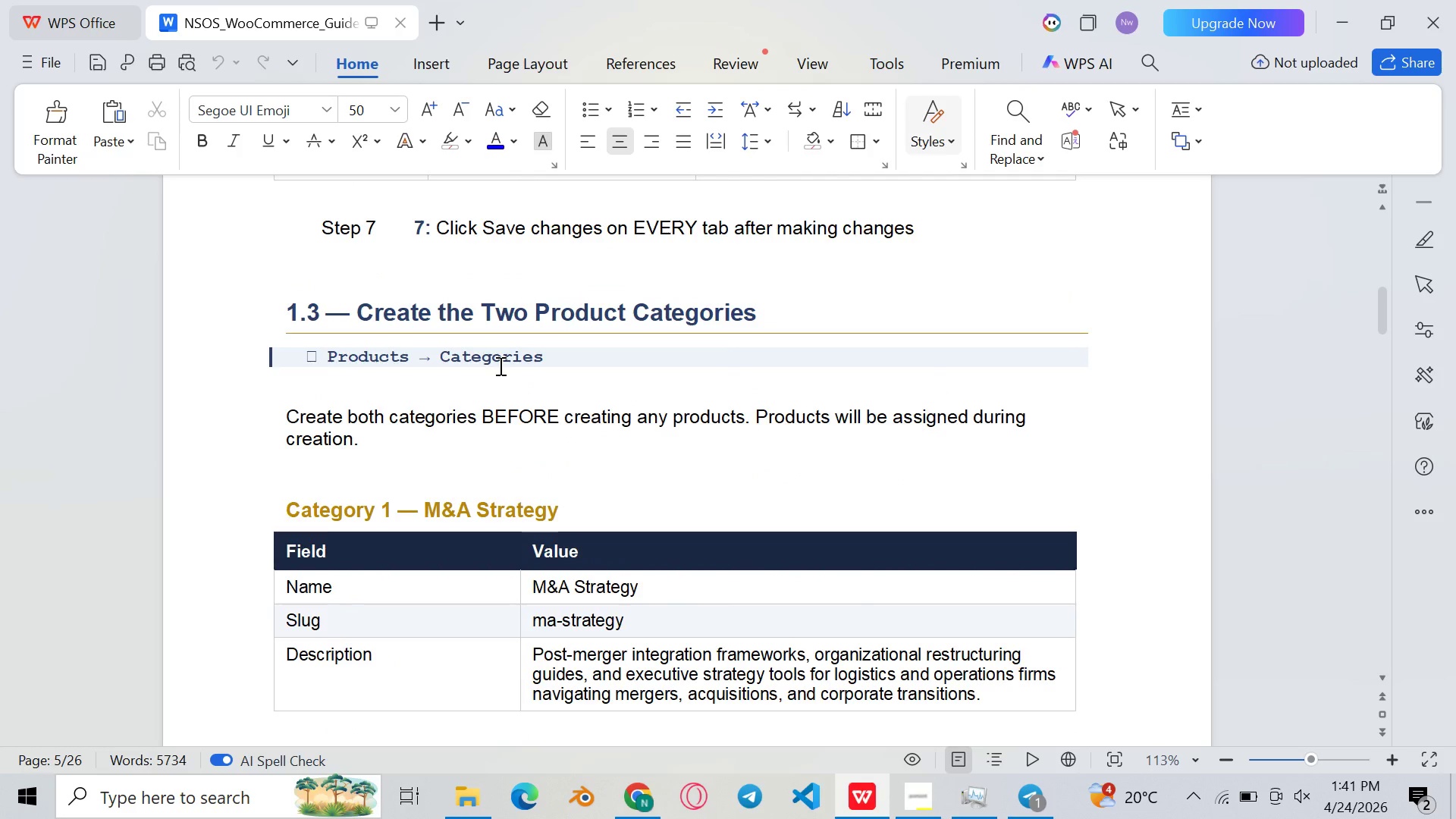 
scroll: coordinate [499, 366], scroll_direction: down, amount: 4.0
 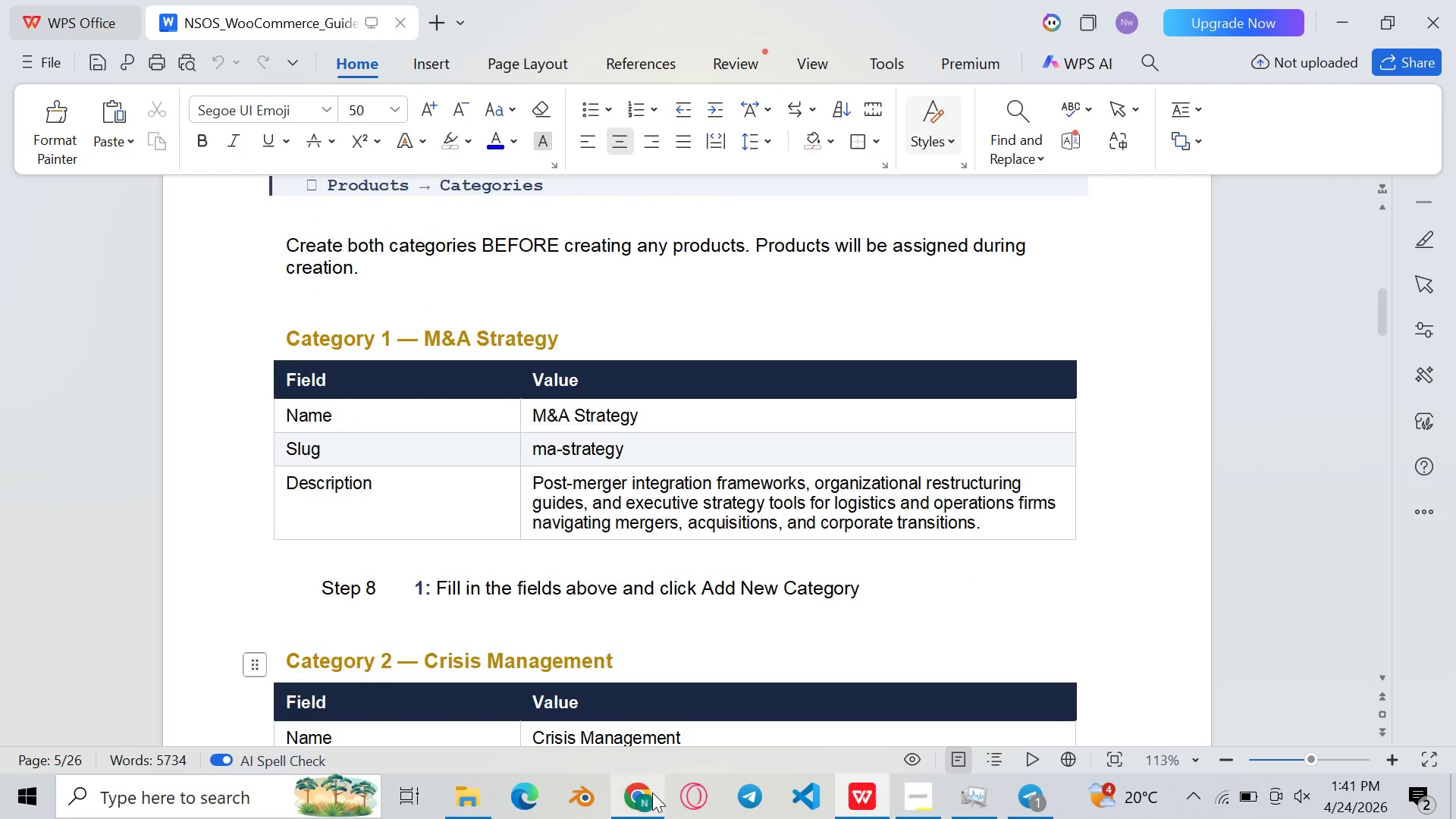 
left_click([653, 792])
 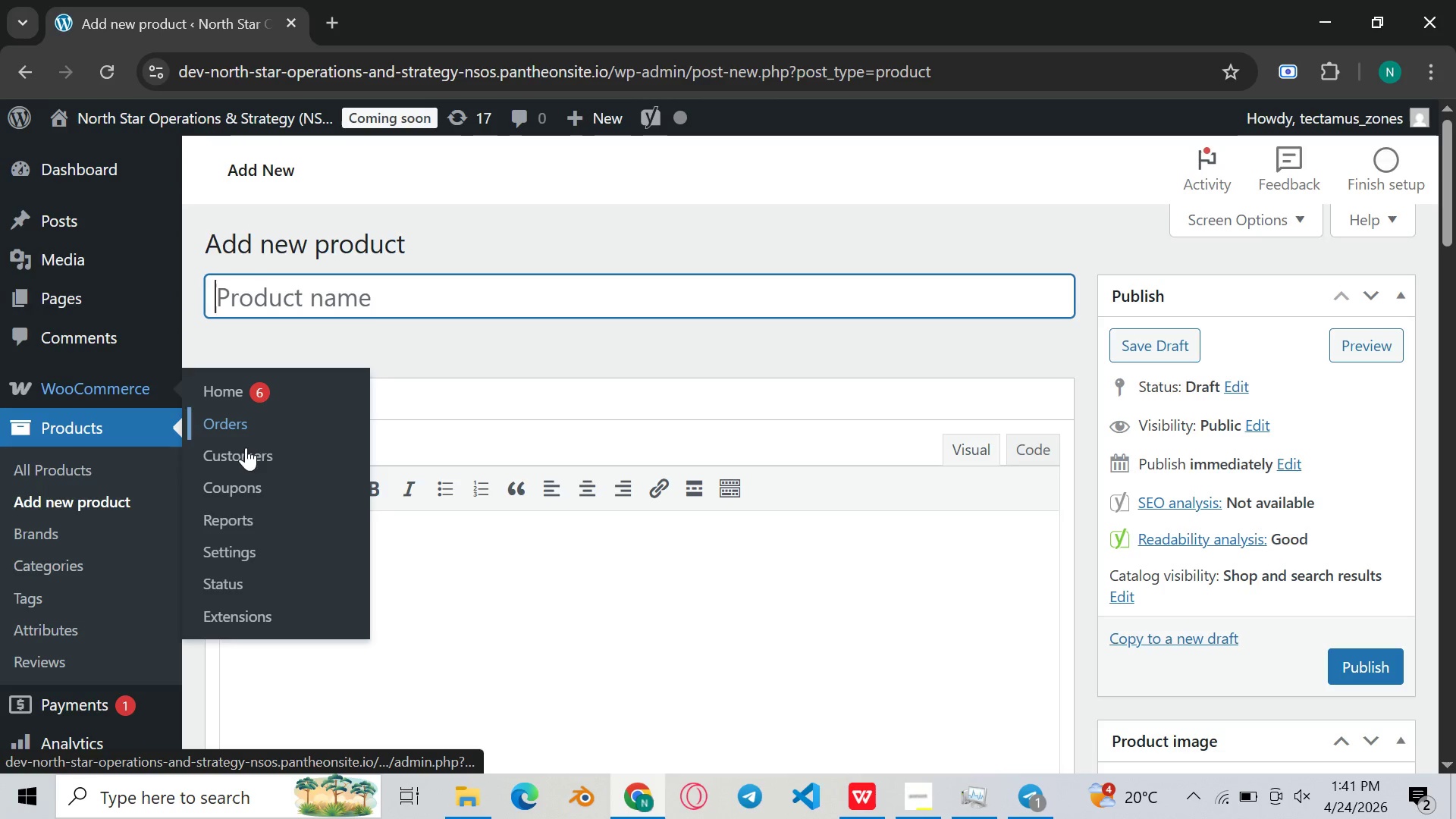 
wait(5.02)
 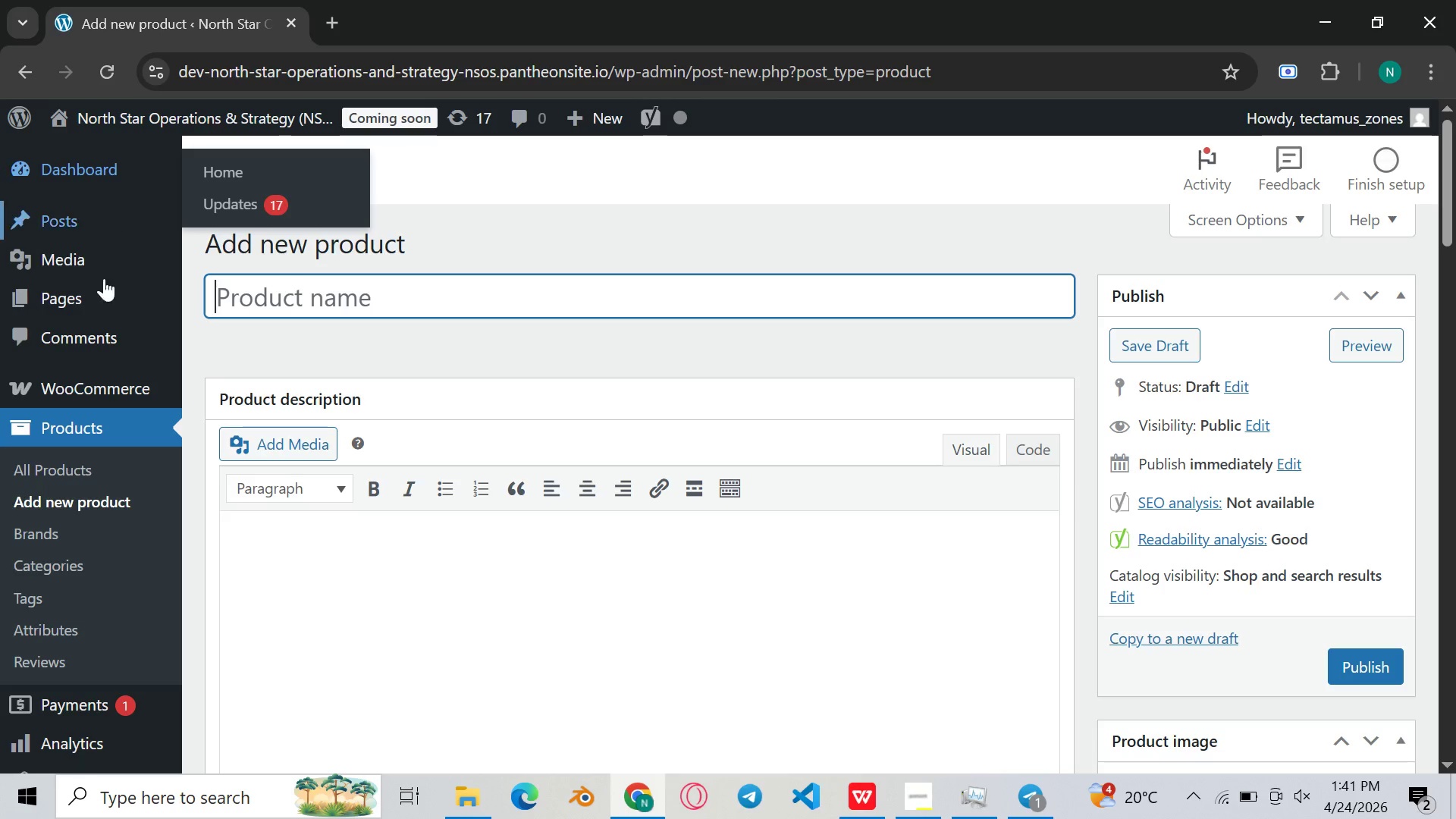 
left_click([268, 538])
 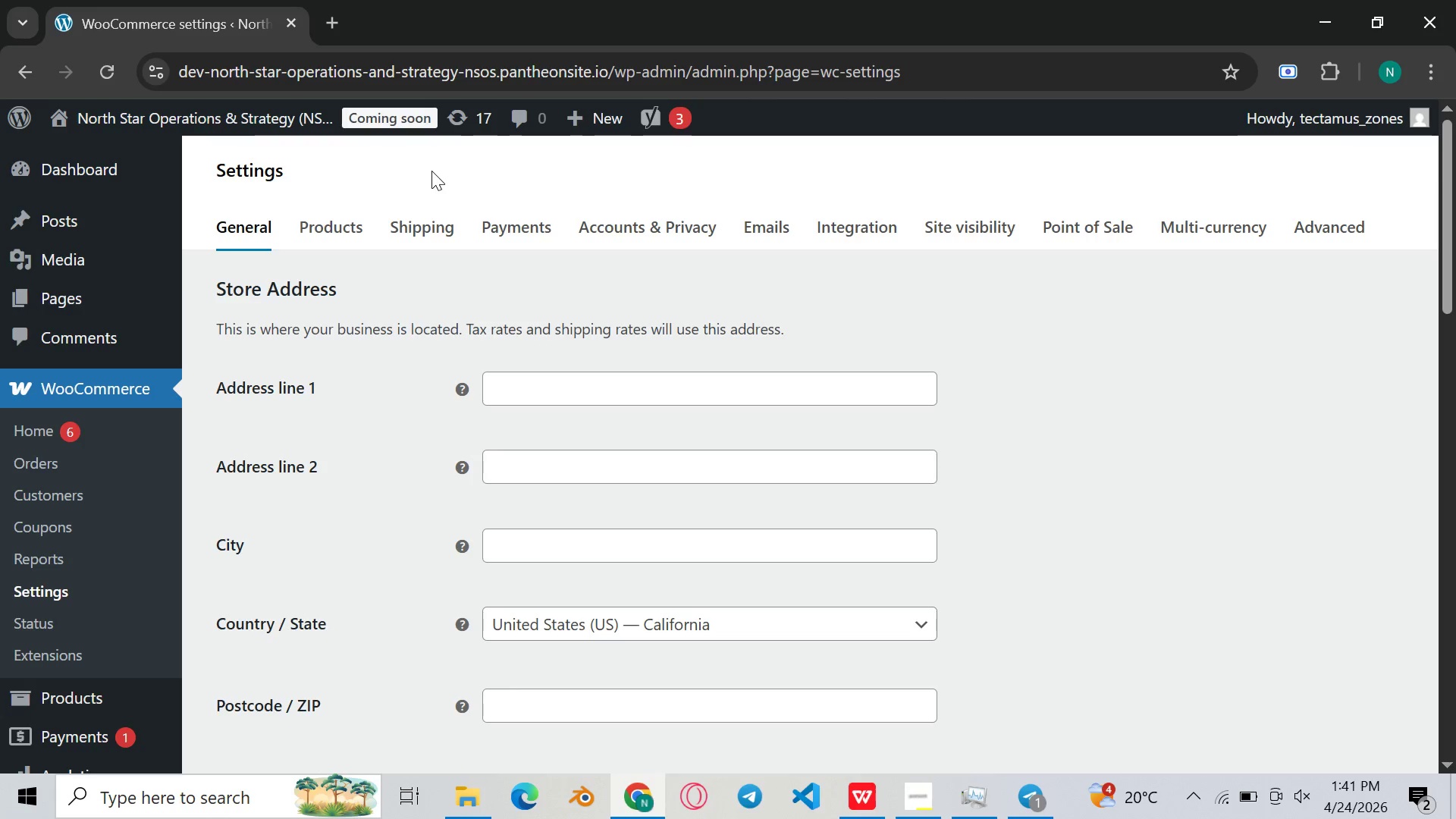 
wait(14.78)
 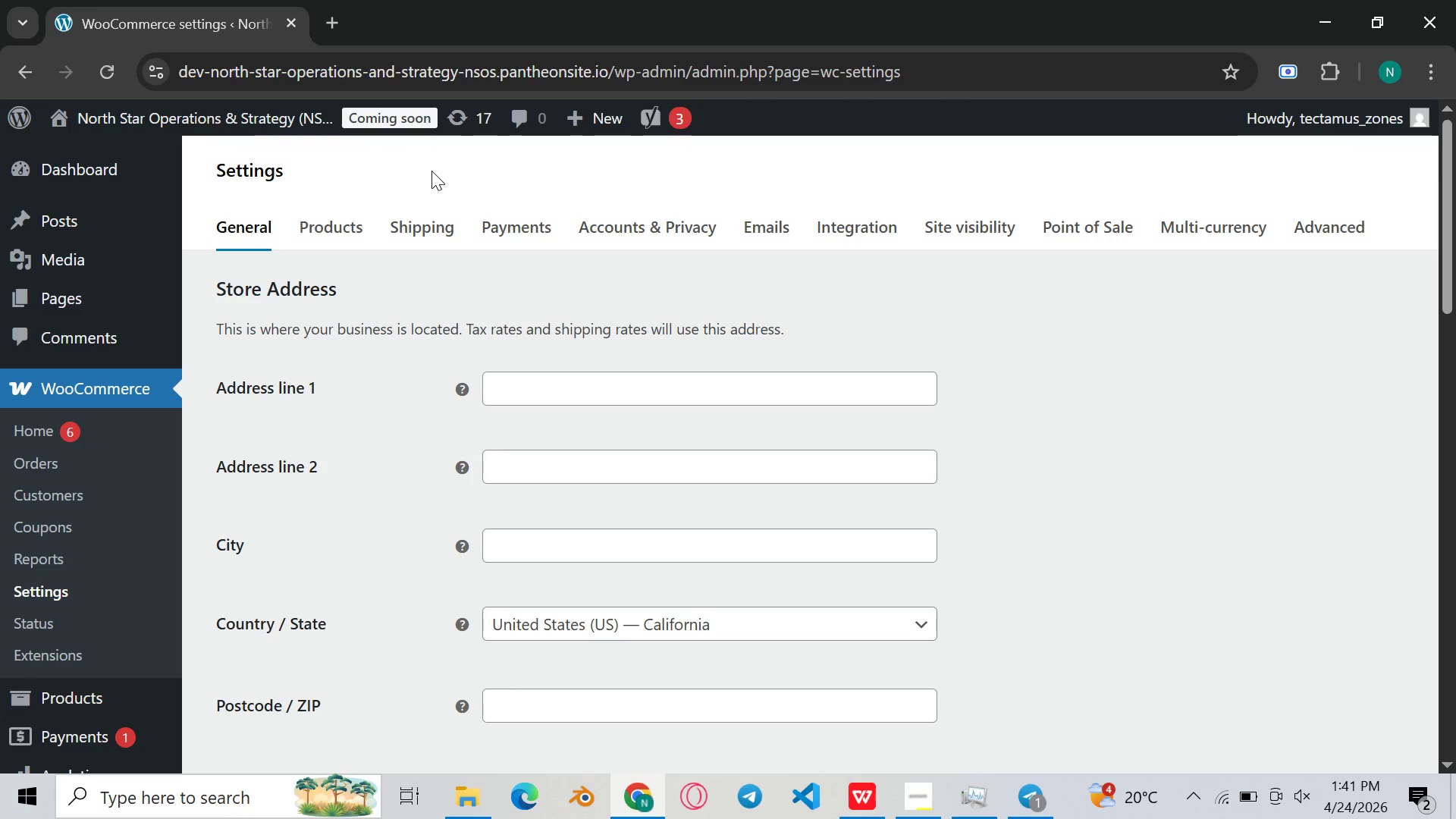 
left_click([645, 789])
 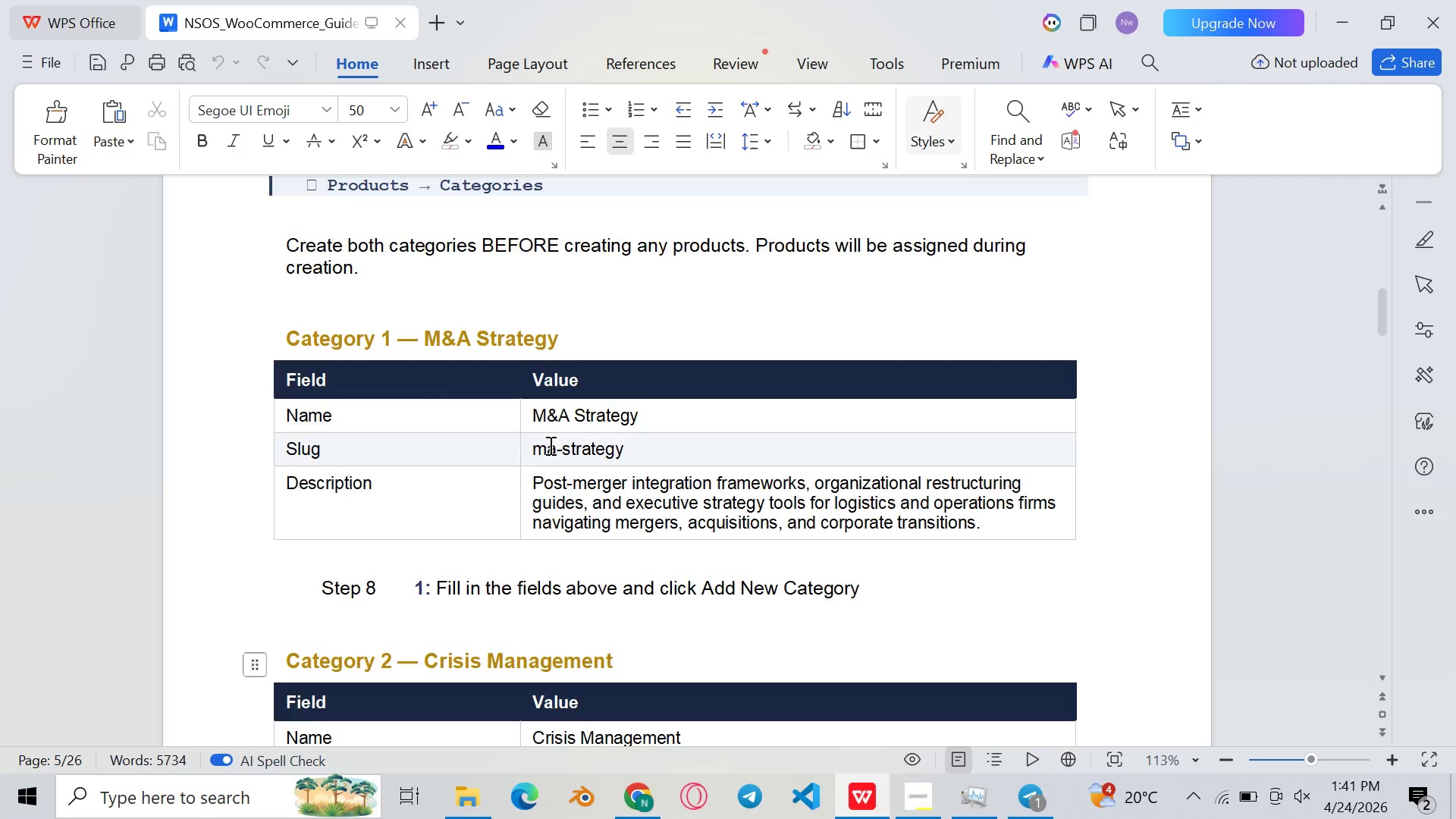 
scroll: coordinate [546, 441], scroll_direction: up, amount: 31.0
 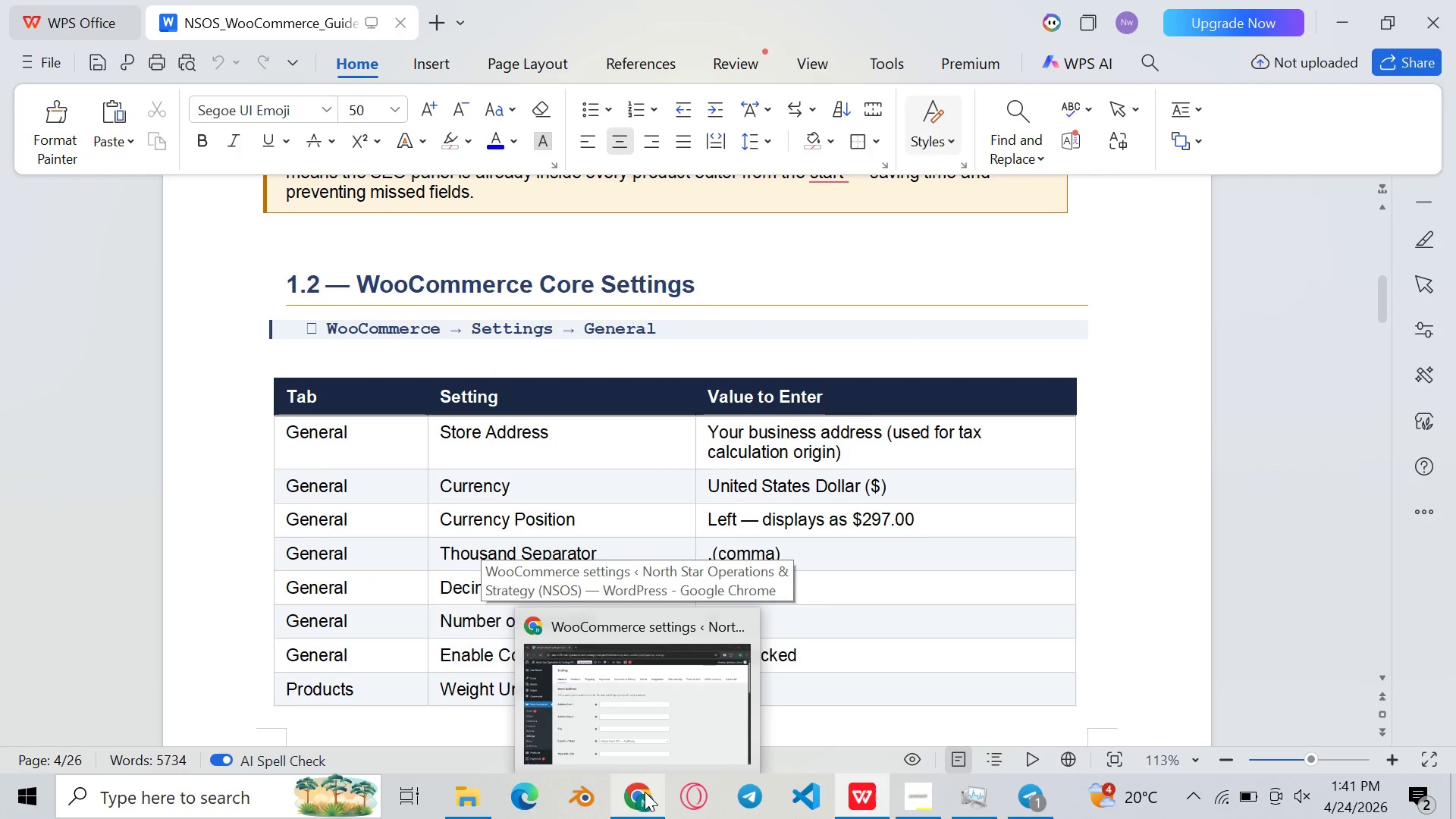 
left_click([645, 792])
 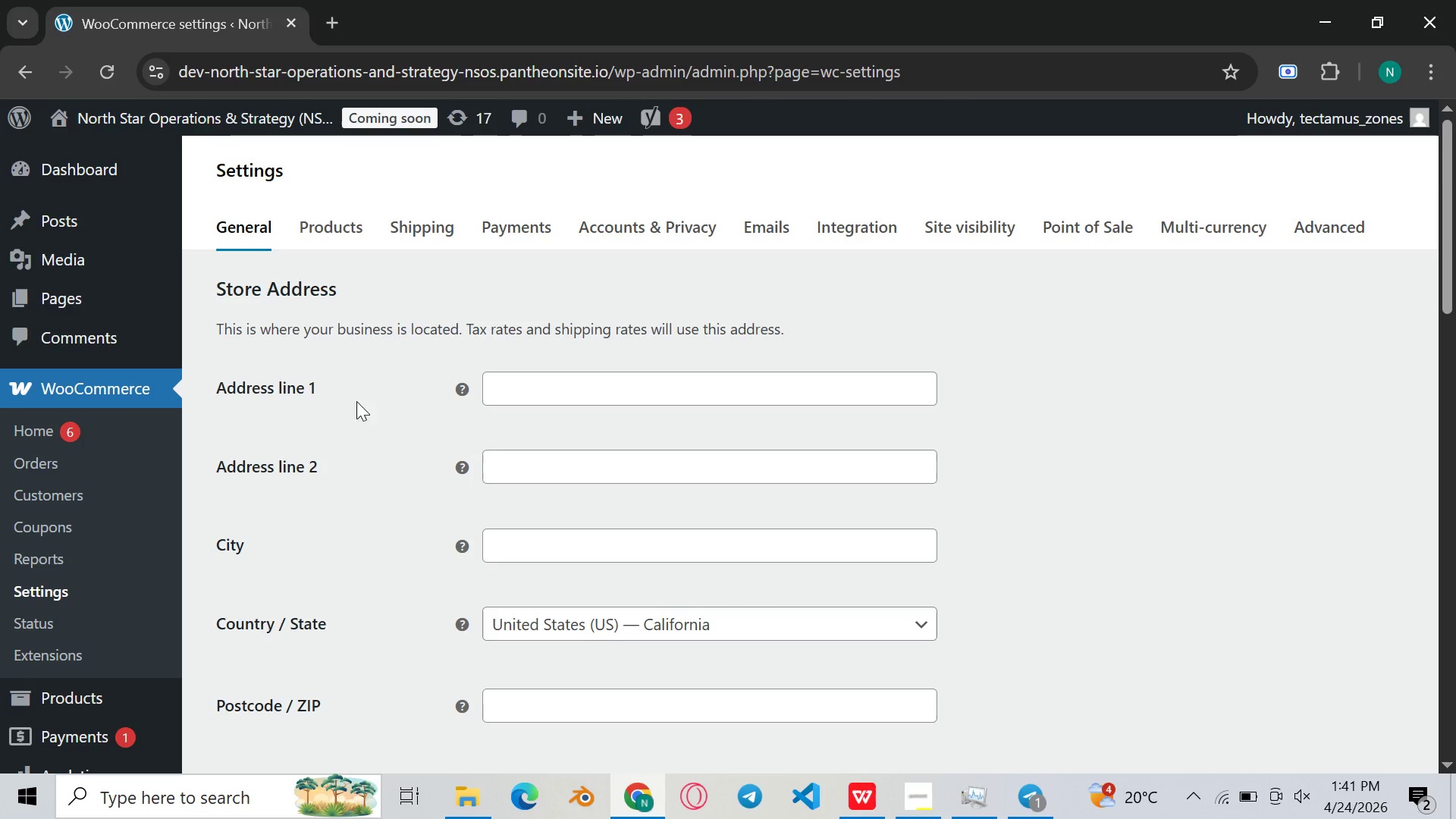 
left_click_drag(start_coordinate=[570, 372], to_coordinate=[570, 378])
 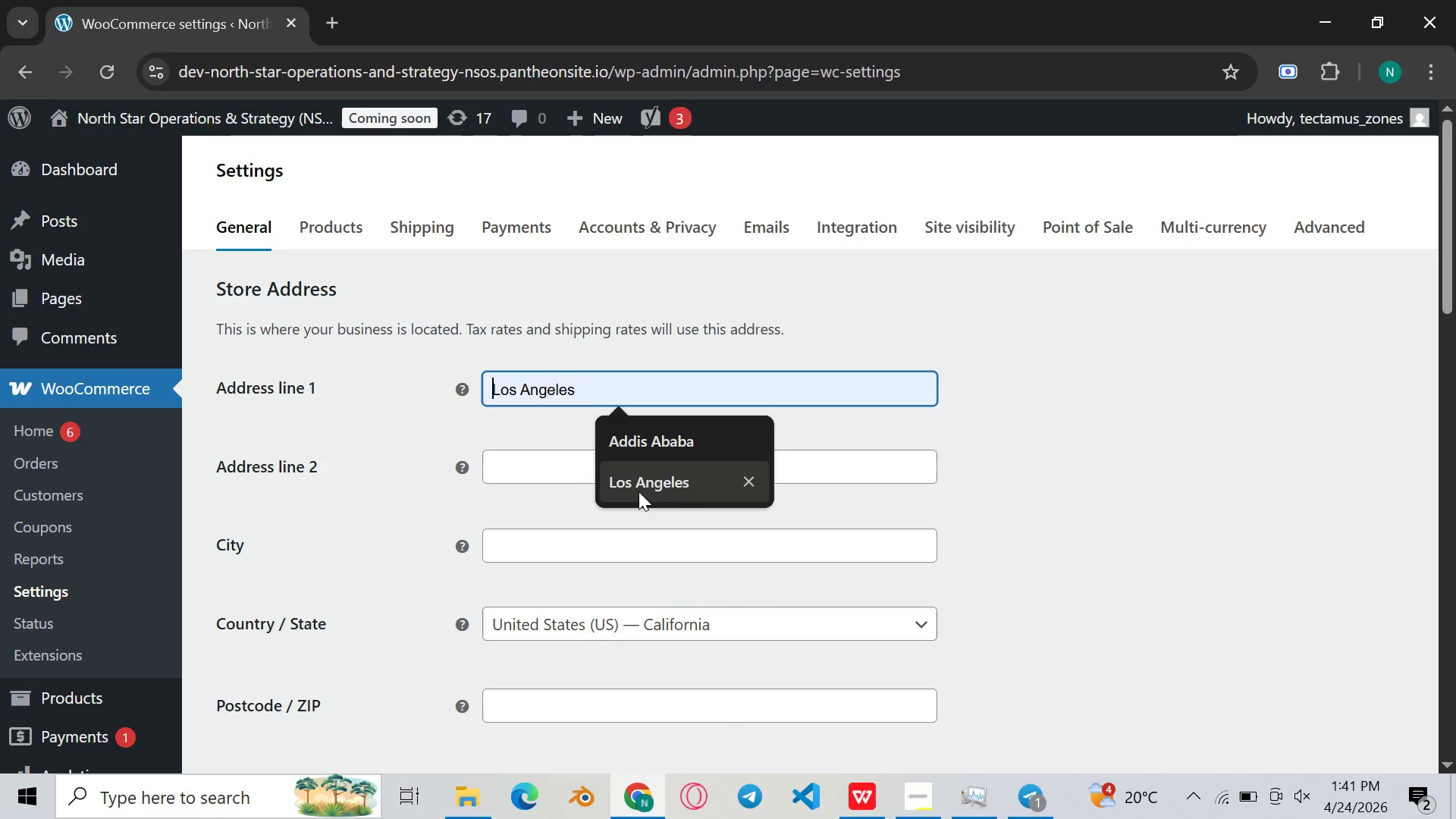 
left_click([639, 491])
 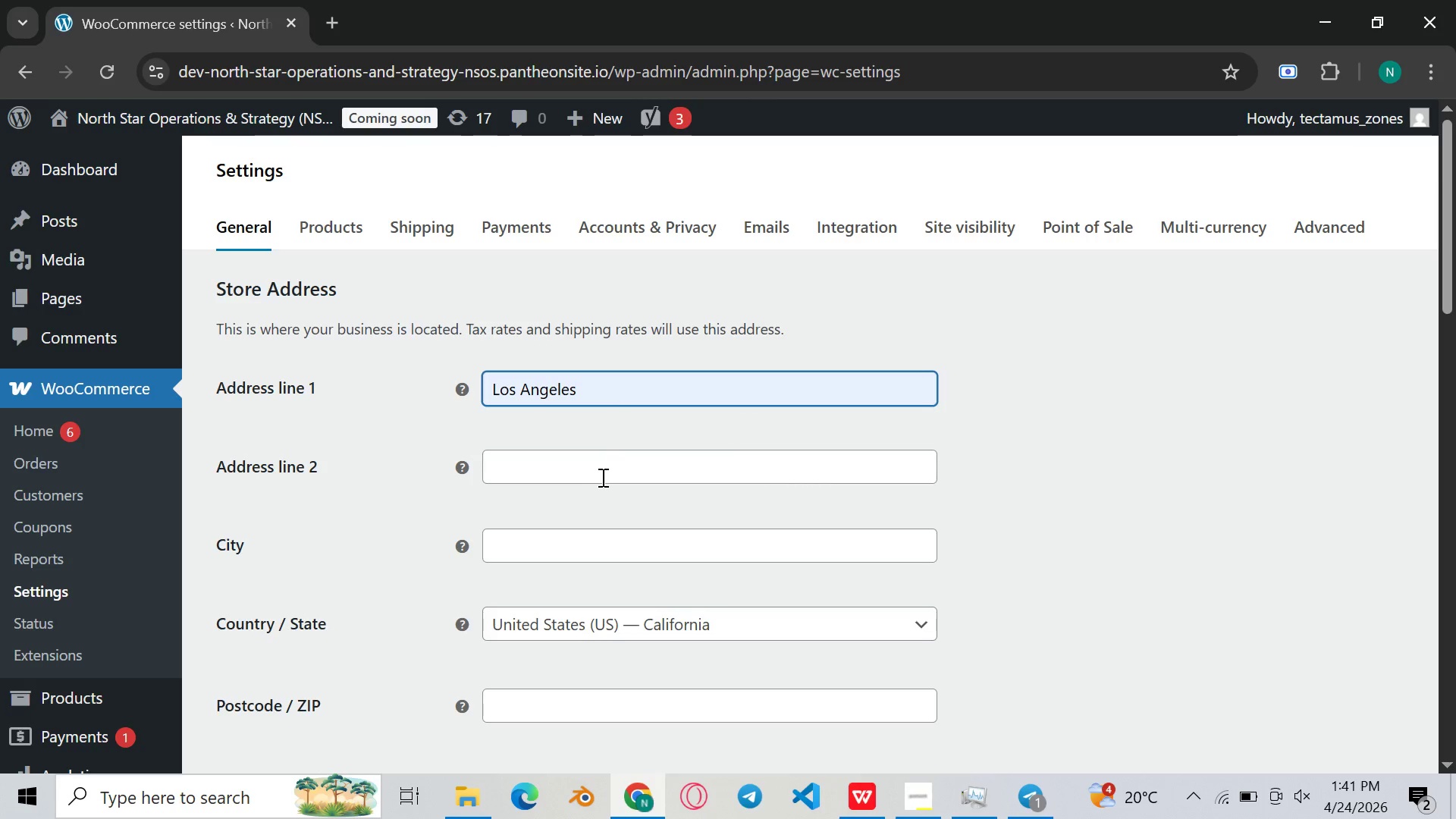 
left_click([601, 477])
 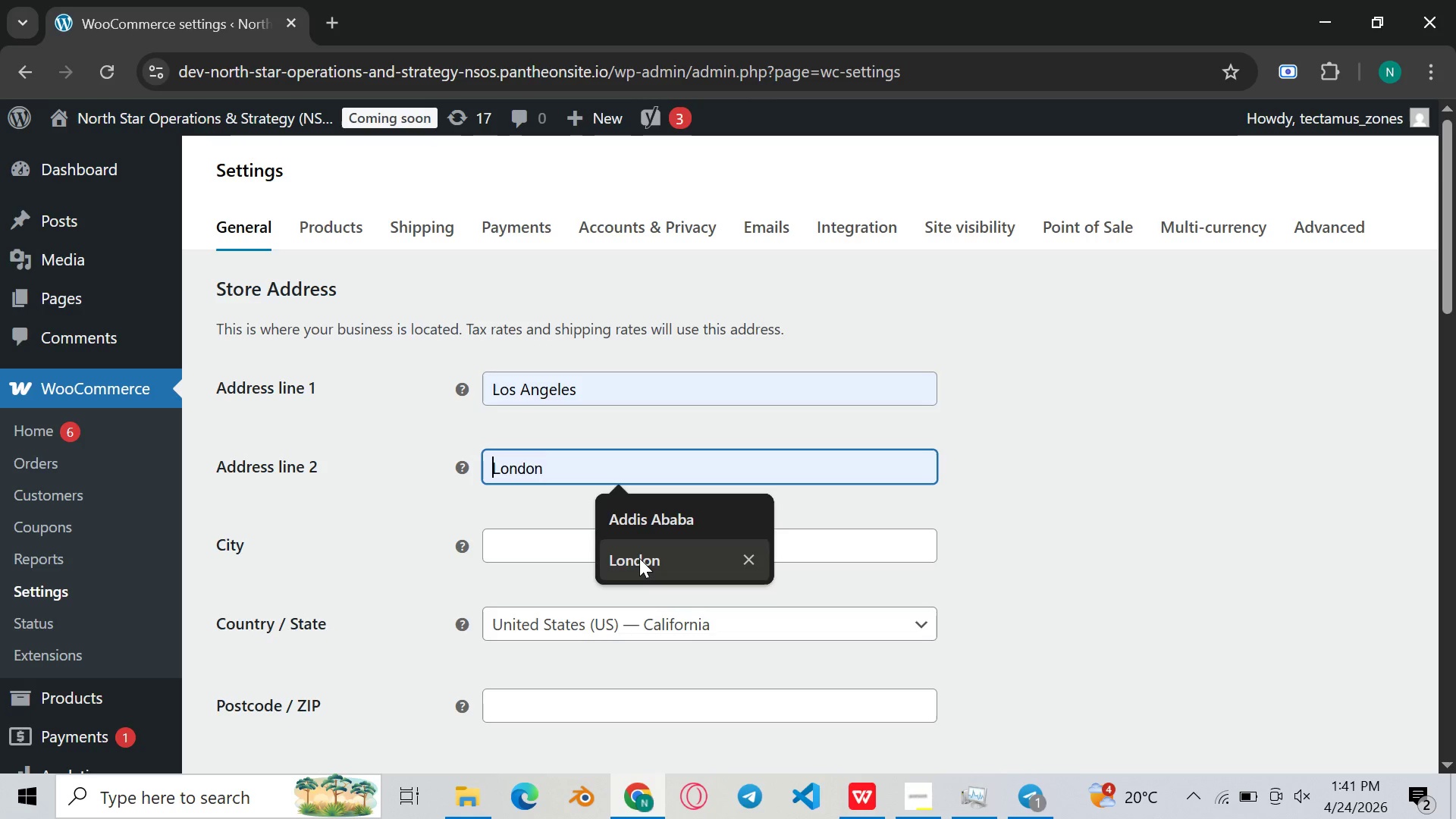 
left_click([639, 558])
 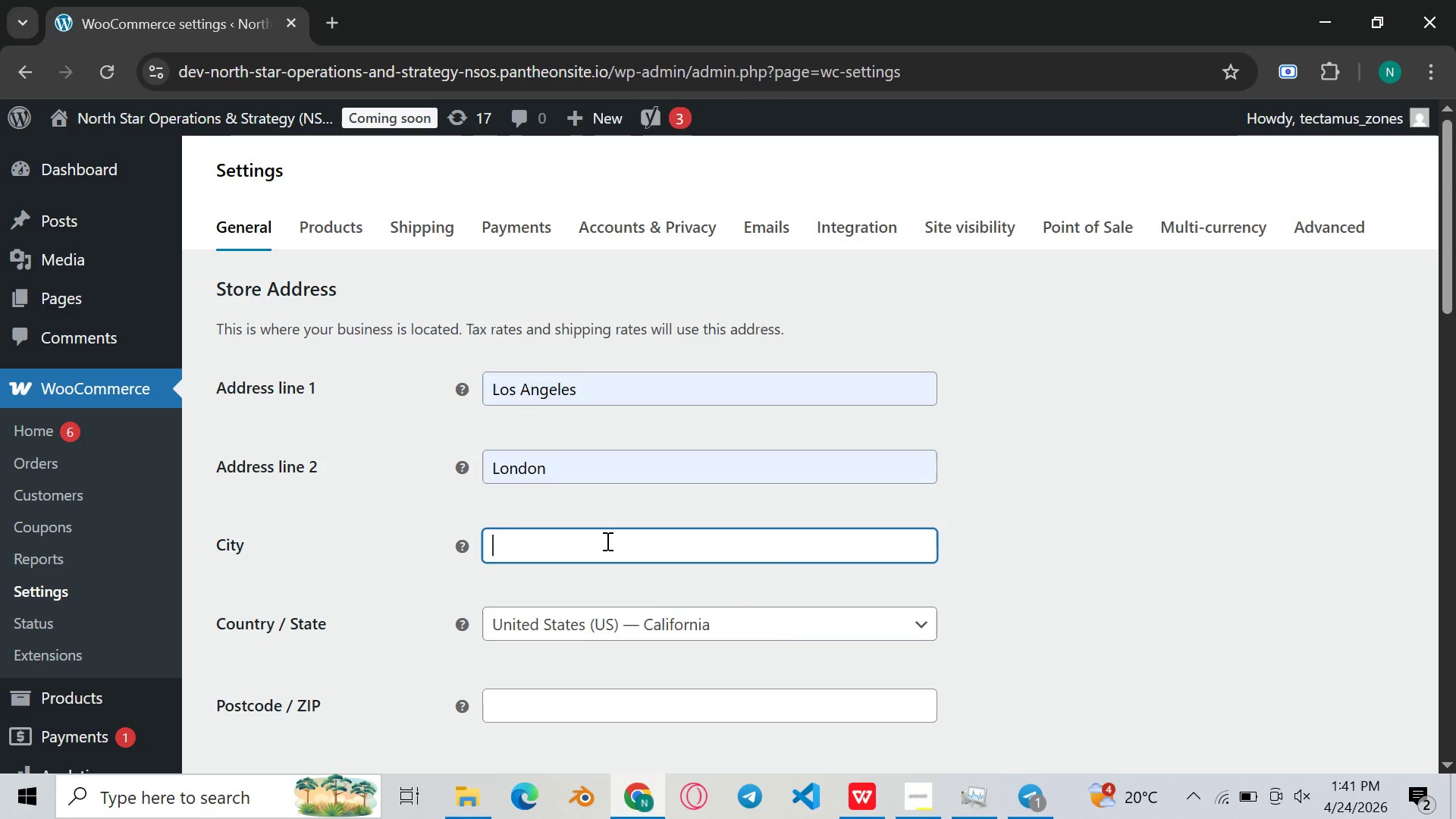 
left_click([606, 541])
 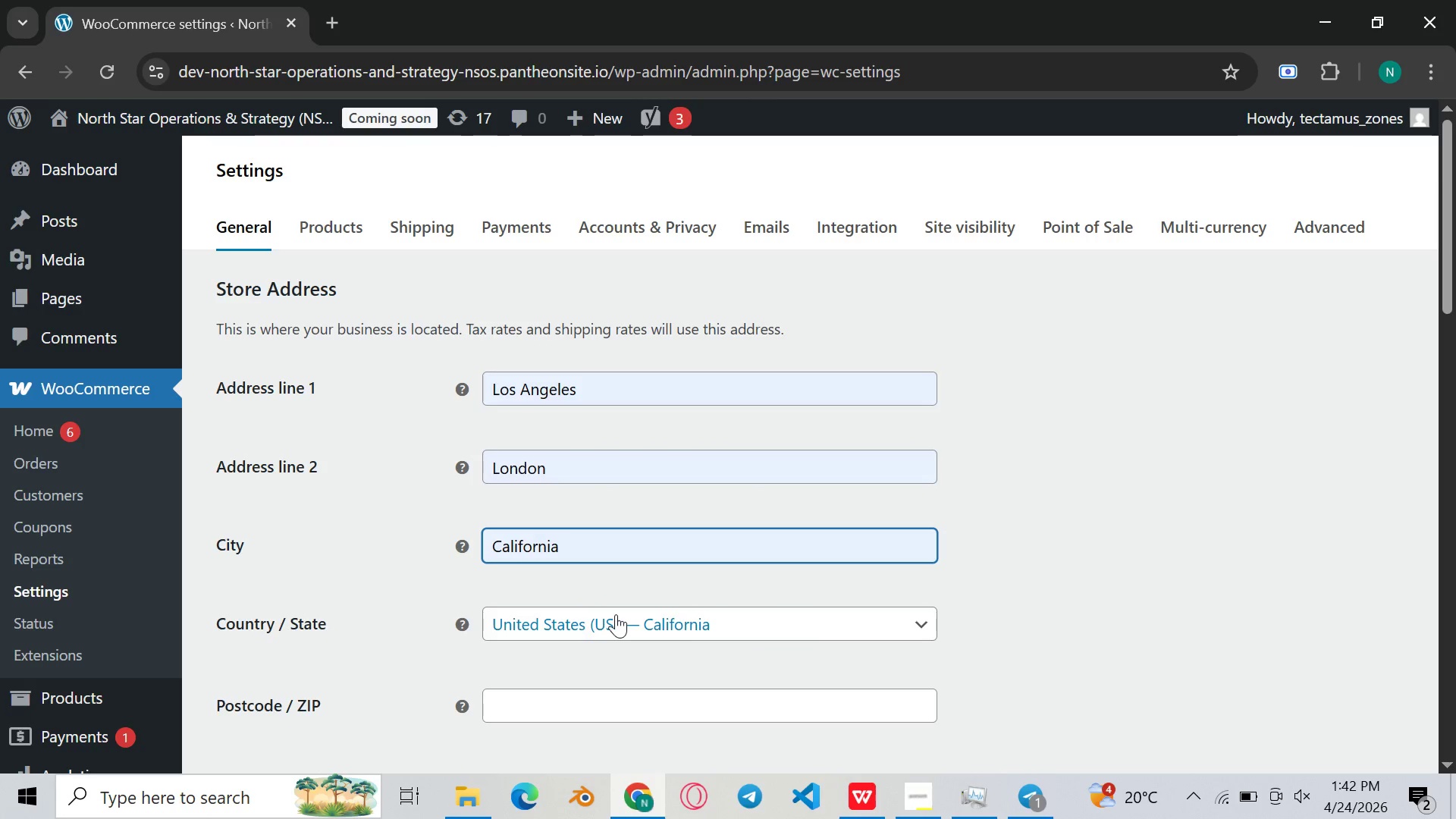 
scroll: coordinate [582, 587], scroll_direction: down, amount: 1.0
 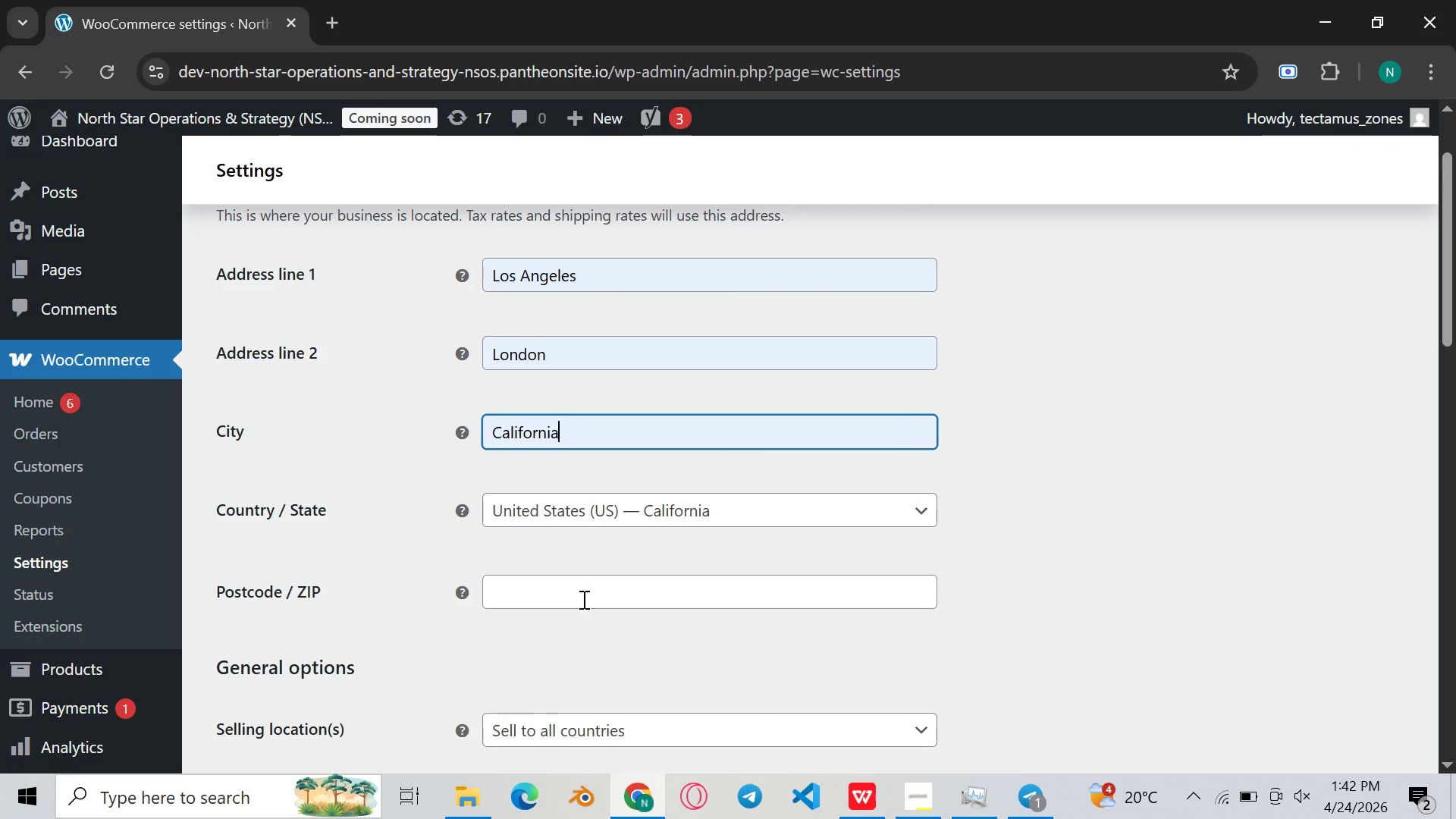 
left_click([582, 599])
 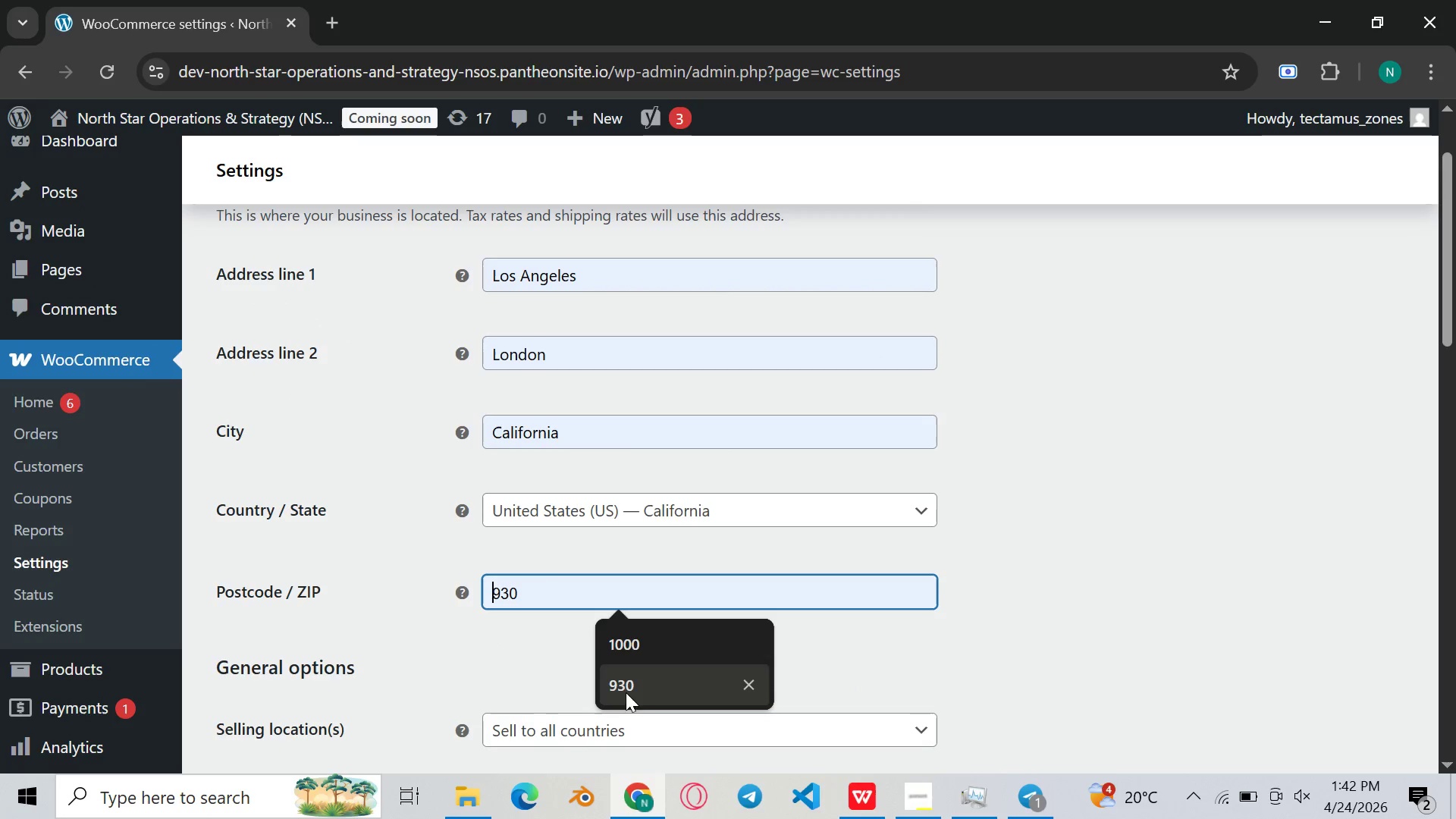 
left_click([634, 698])
 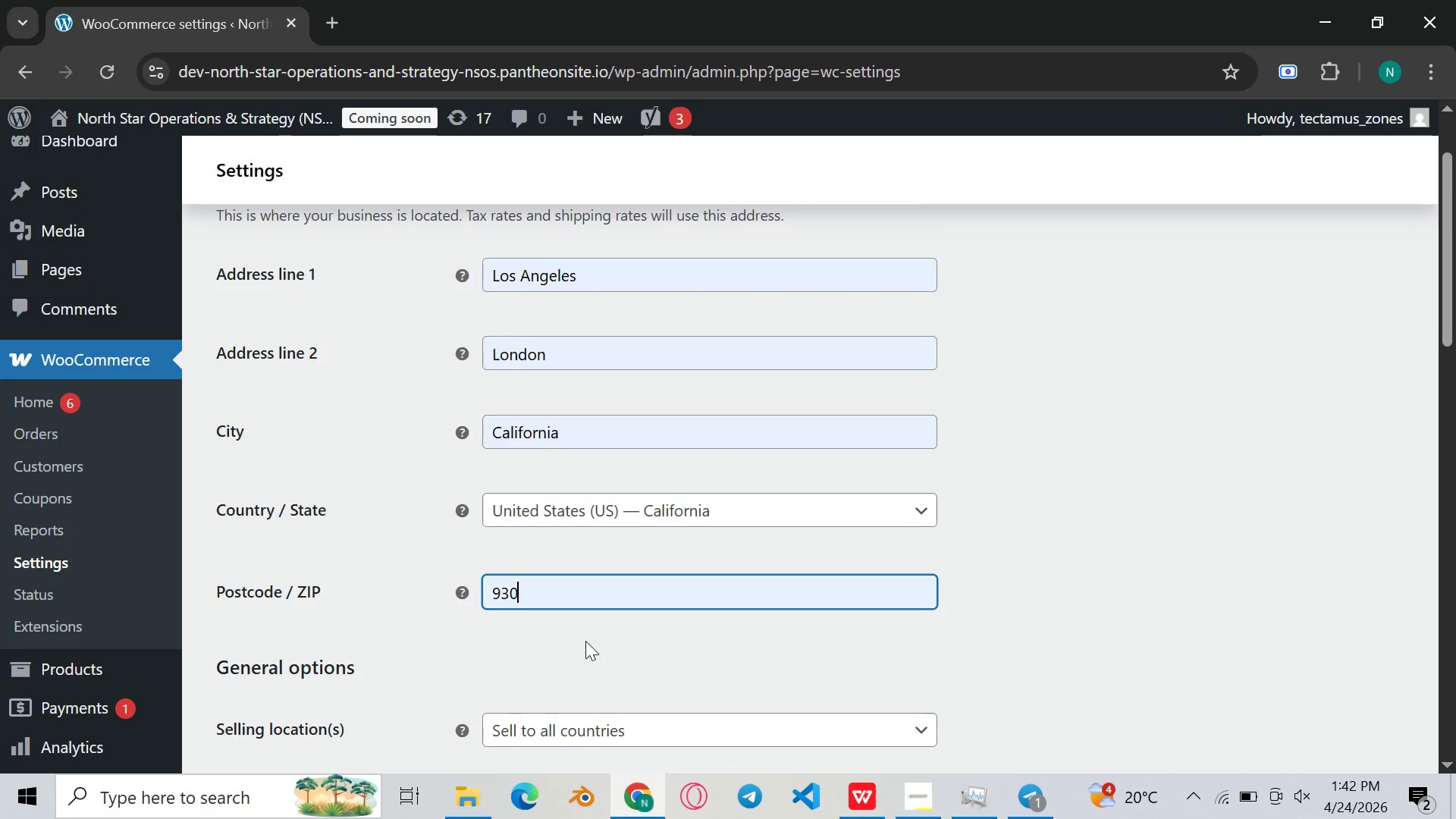 
scroll: coordinate [585, 641], scroll_direction: down, amount: 2.0
 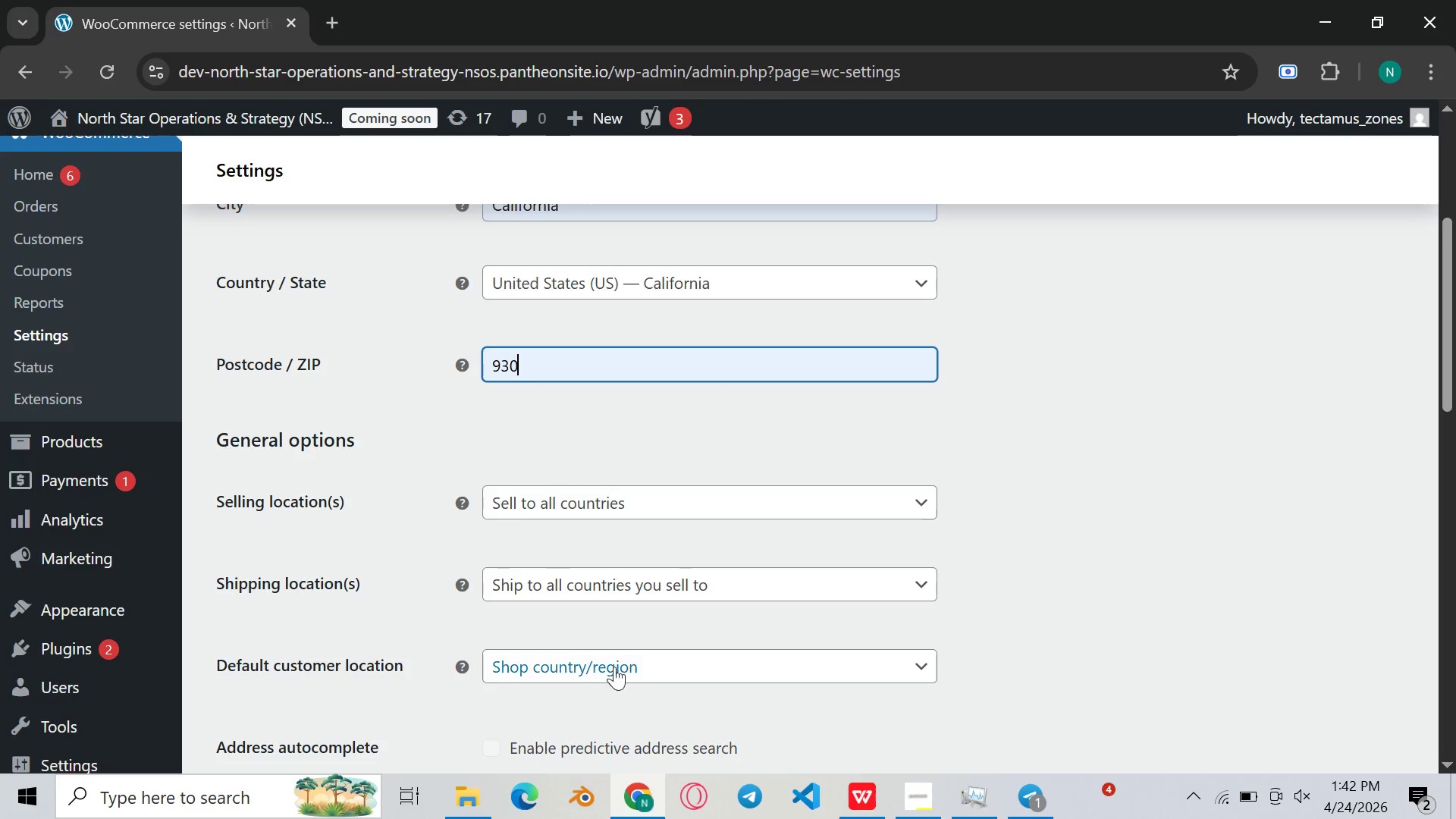 
left_click([1453, 815])
 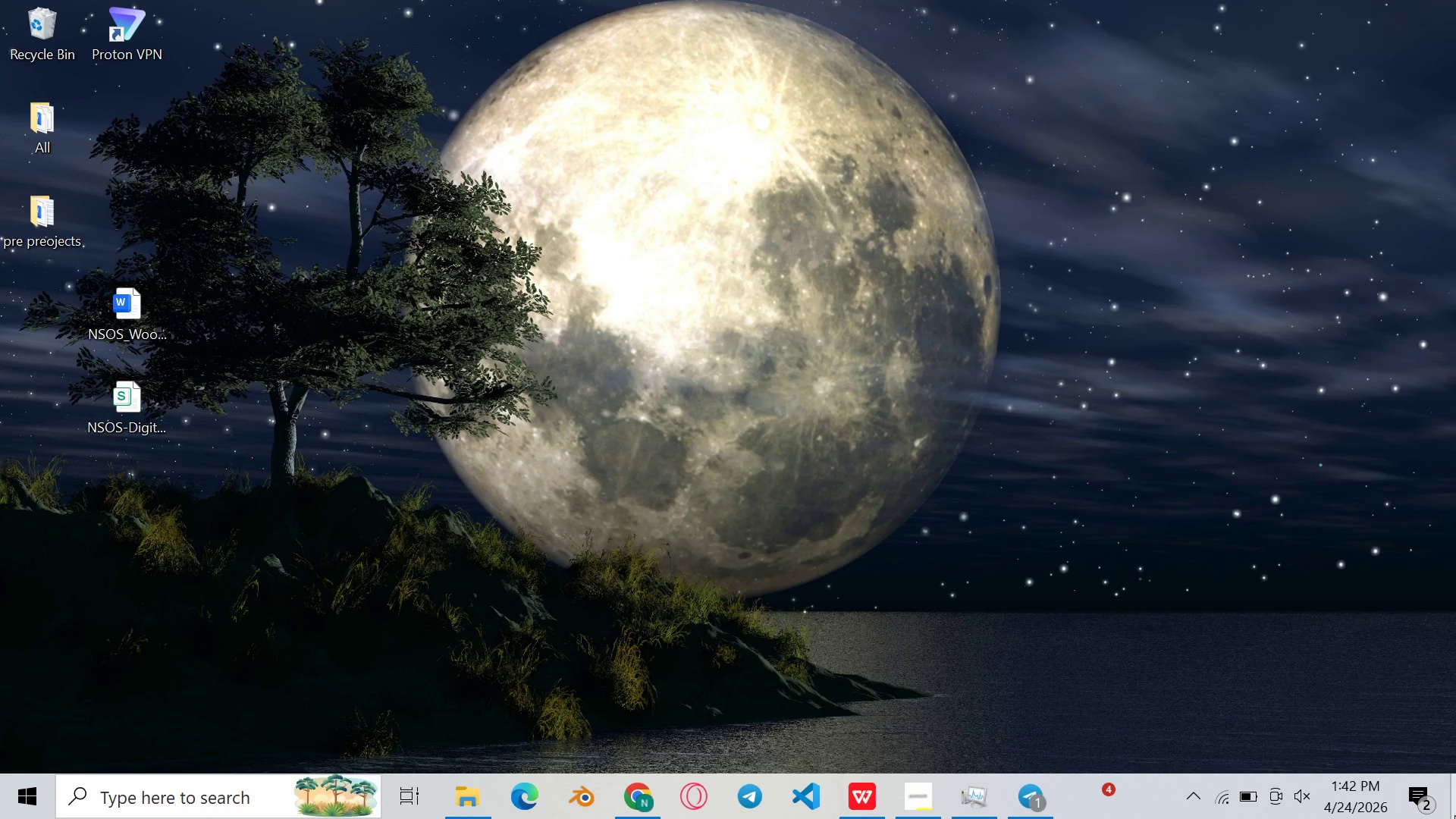 
left_click([1454, 815])